 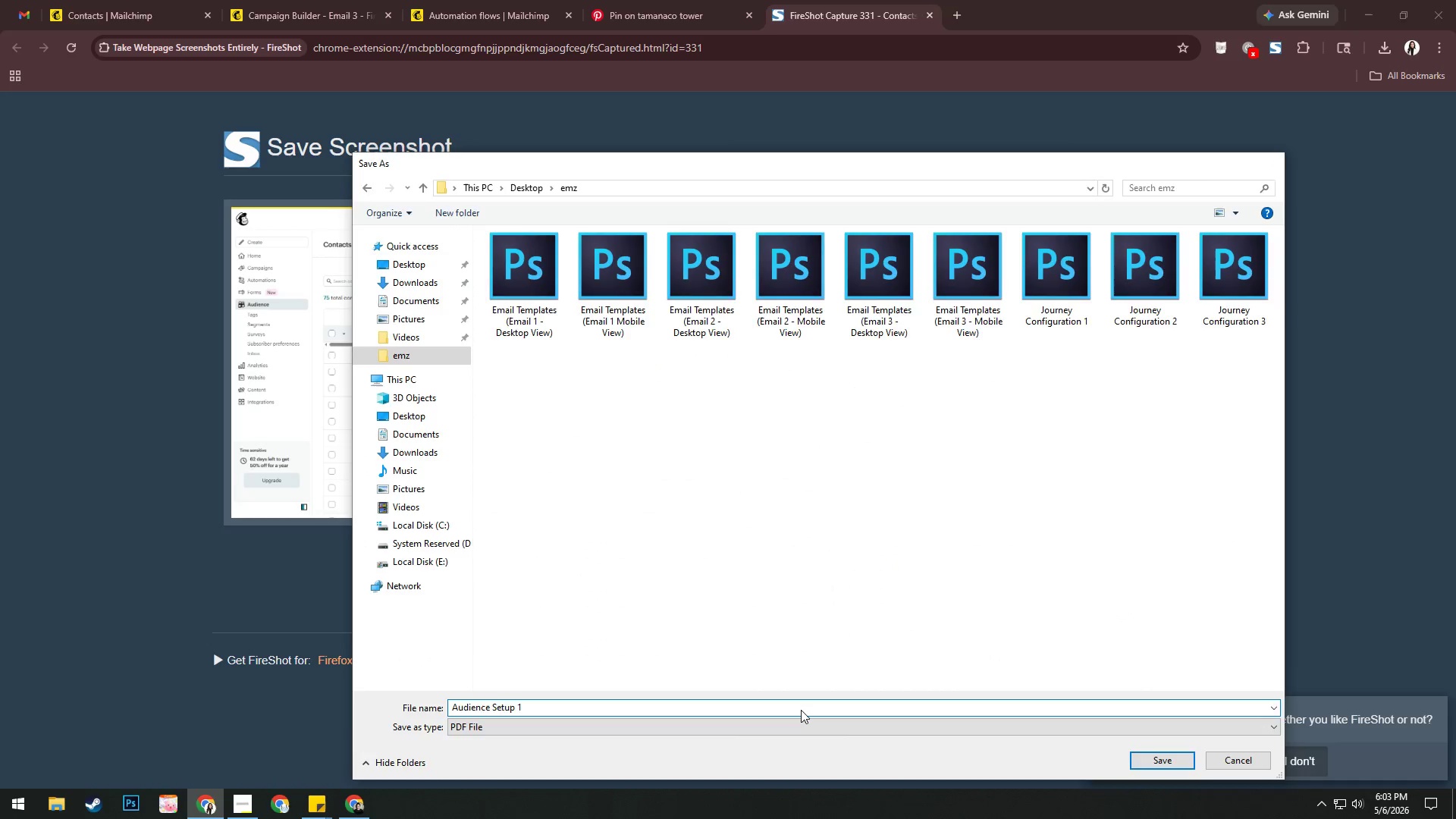 
key(Enter)
 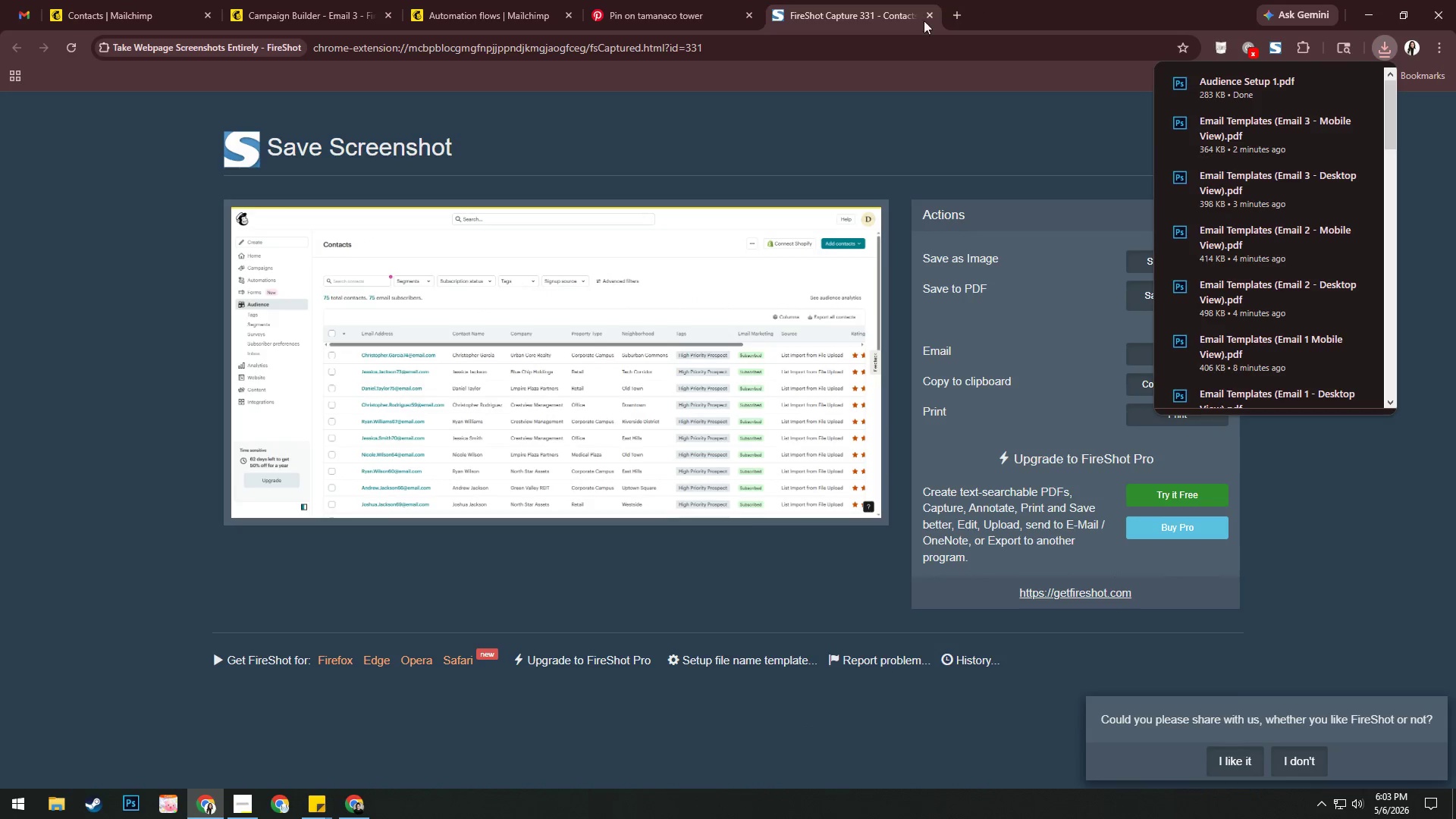 
left_click([927, 15])
 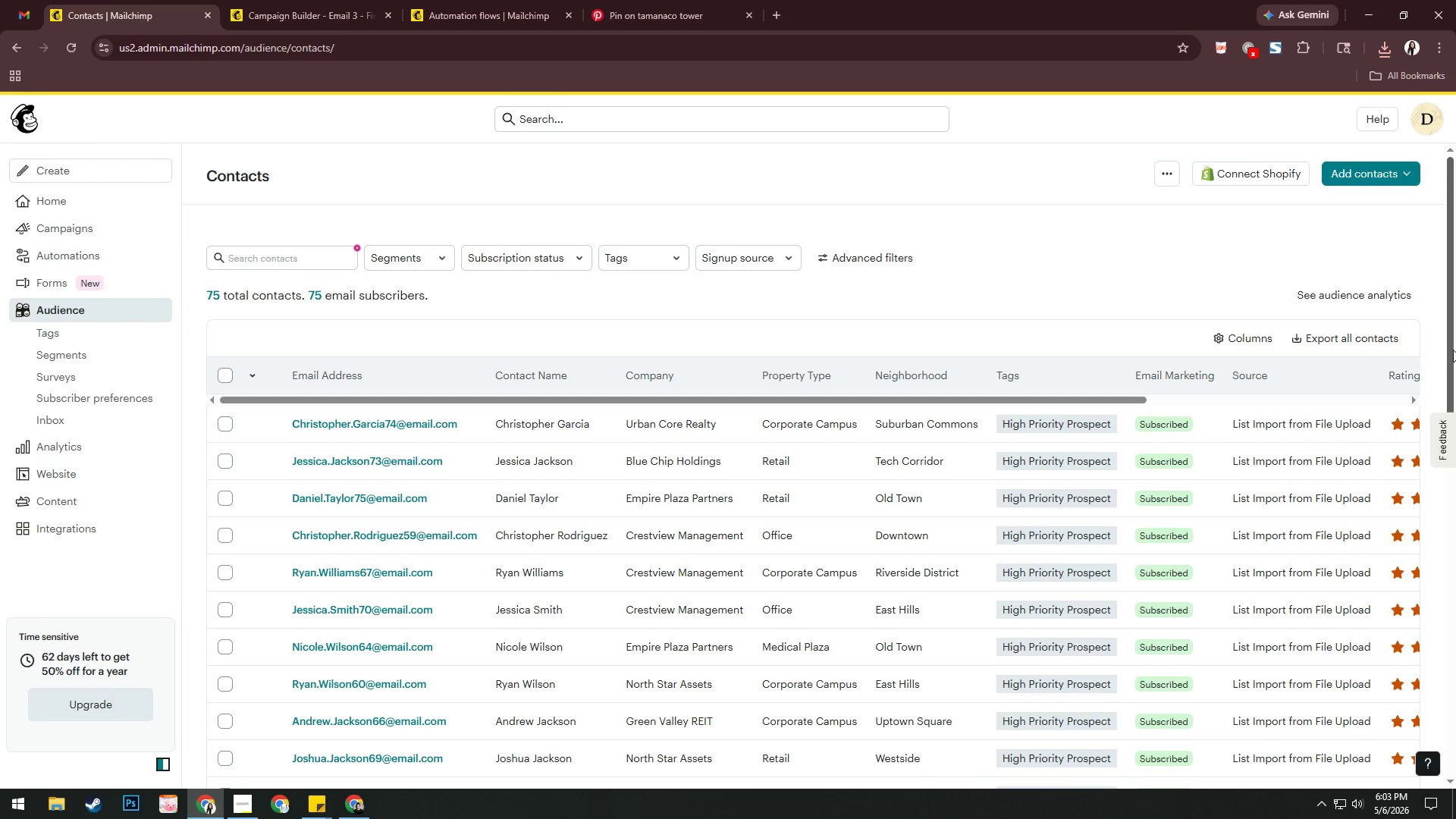 
left_click_drag(start_coordinate=[1448, 344], to_coordinate=[1408, 606])
 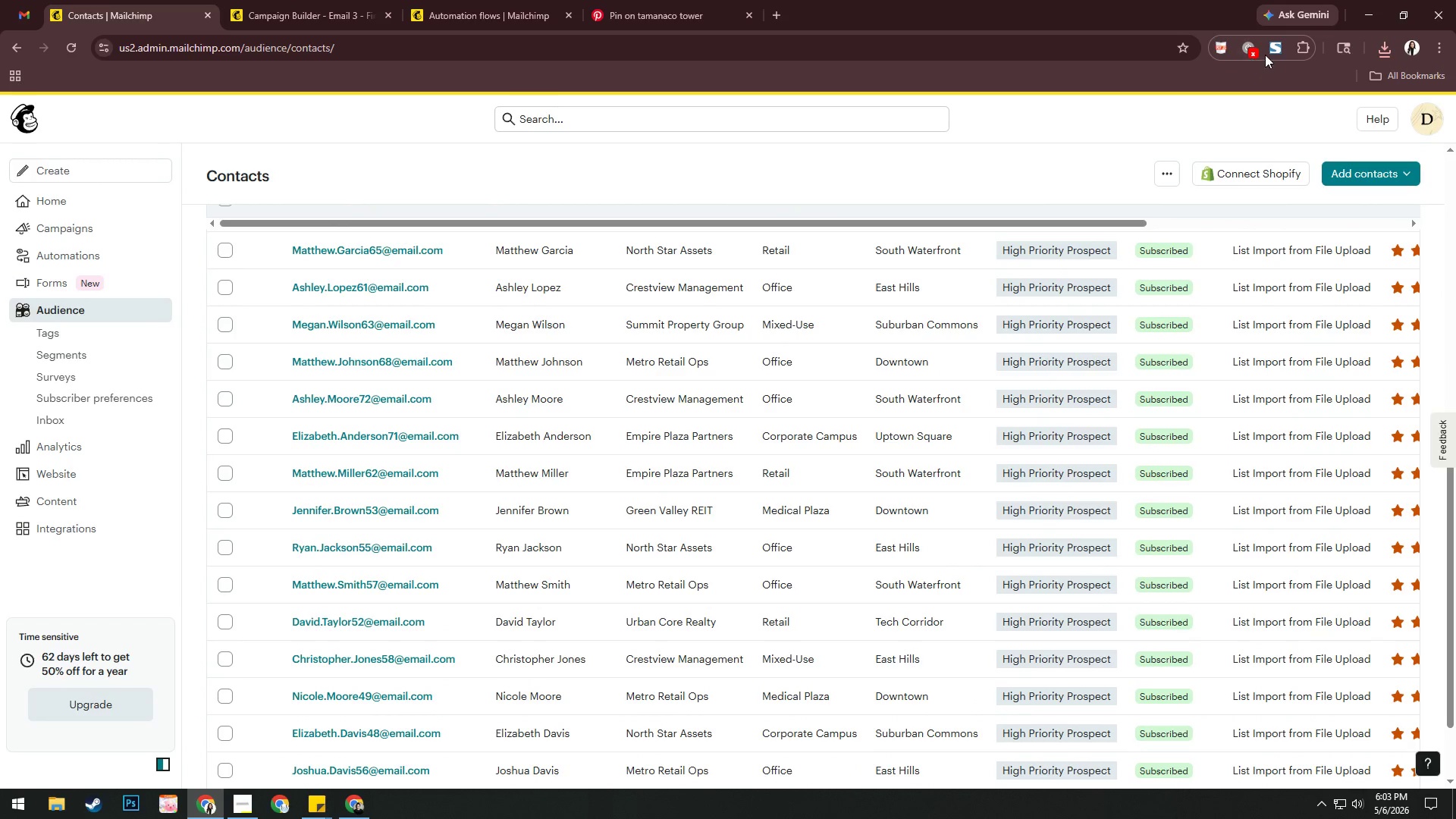 
left_click([1270, 51])
 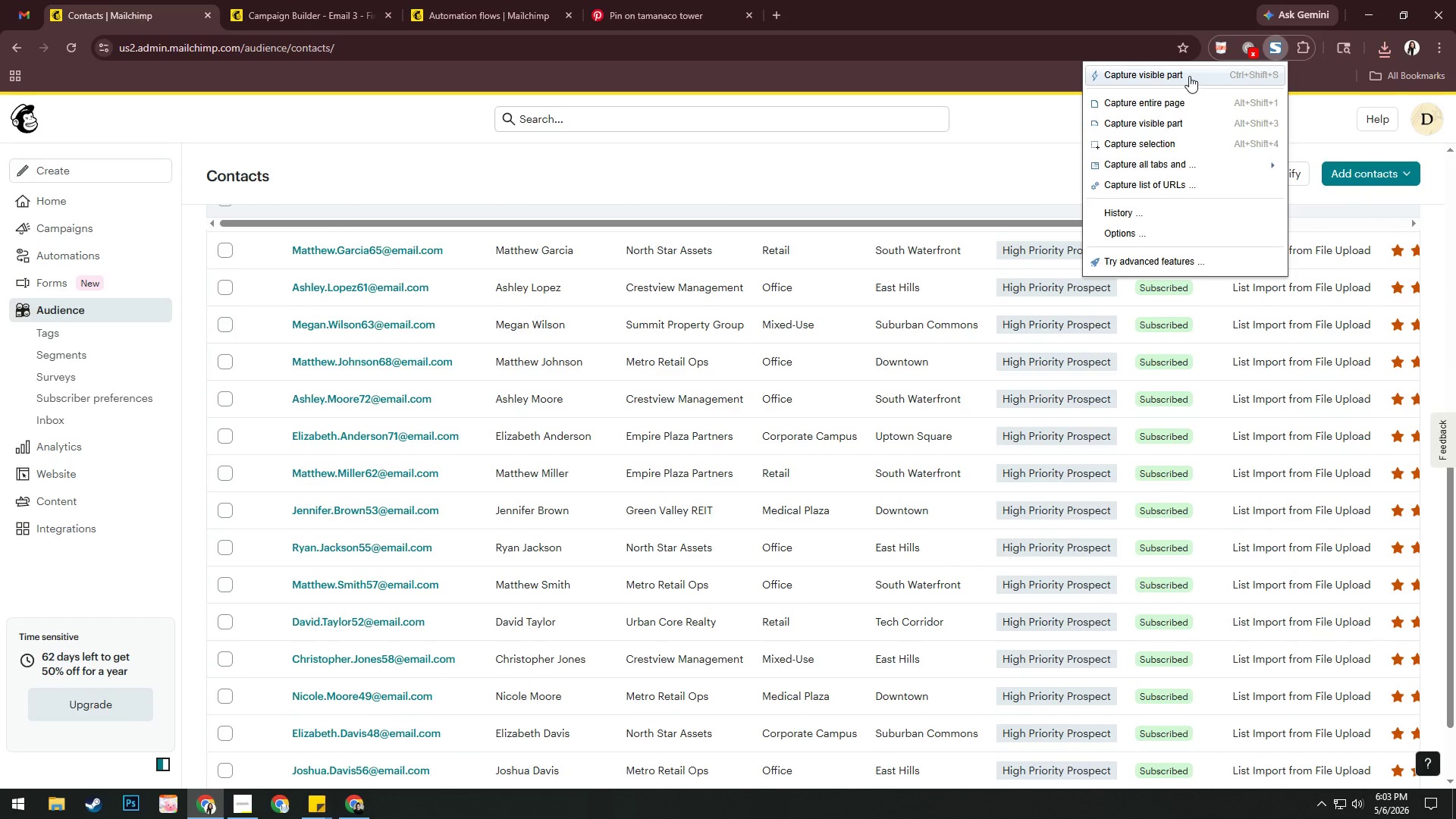 
left_click([1189, 76])
 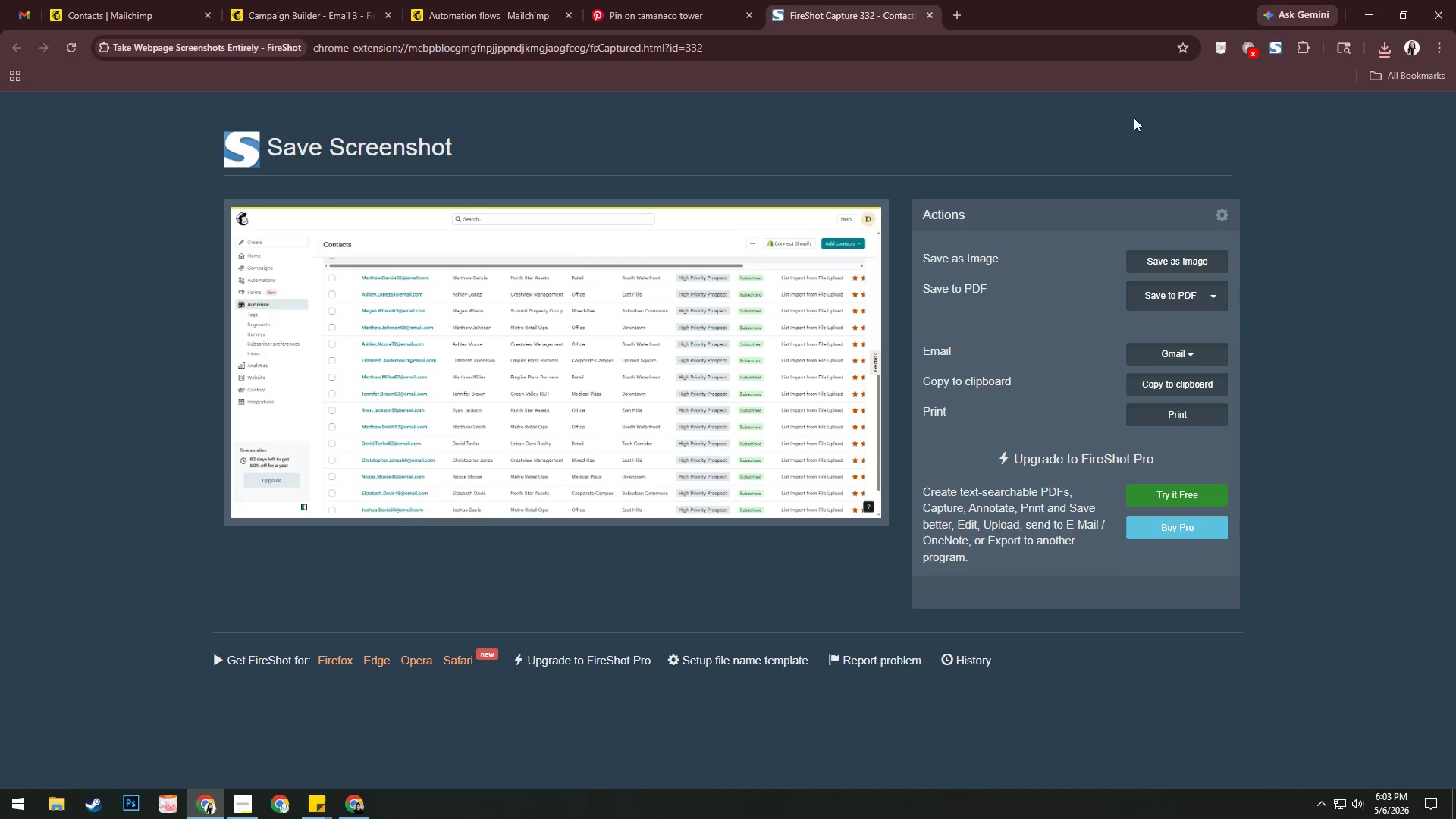 
left_click([1190, 281])
 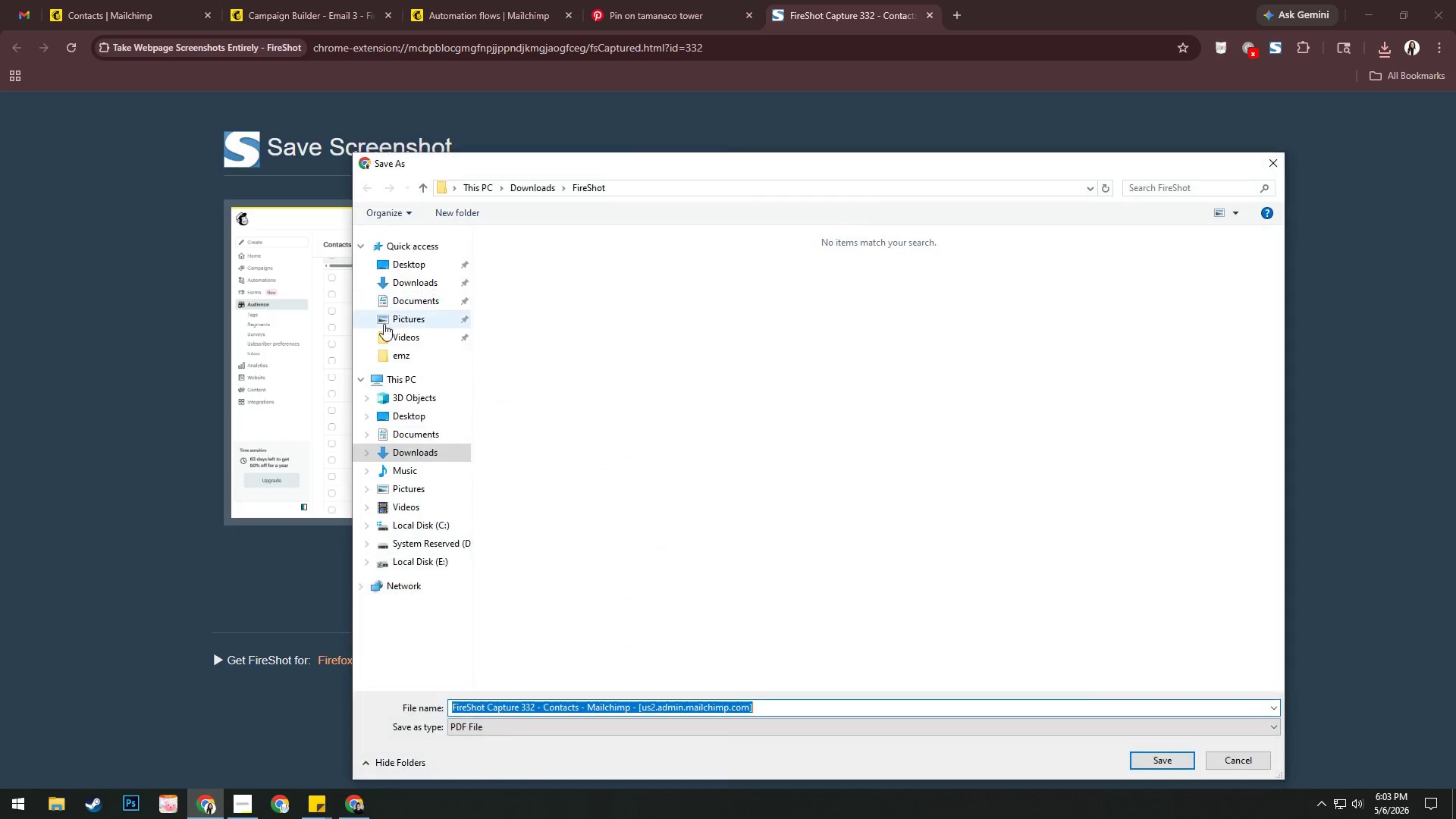 
left_click([406, 355])
 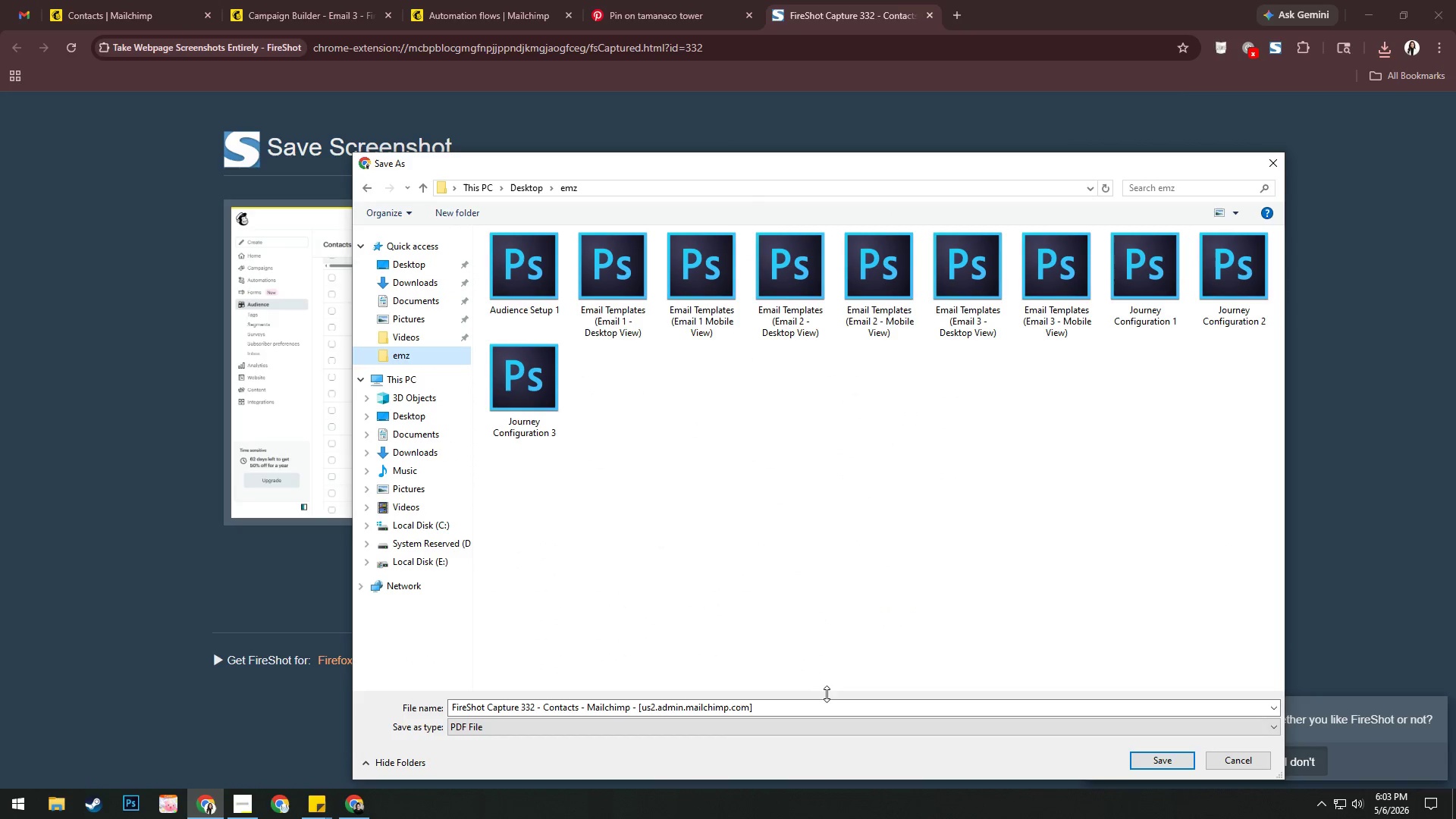 
left_click([824, 703])
 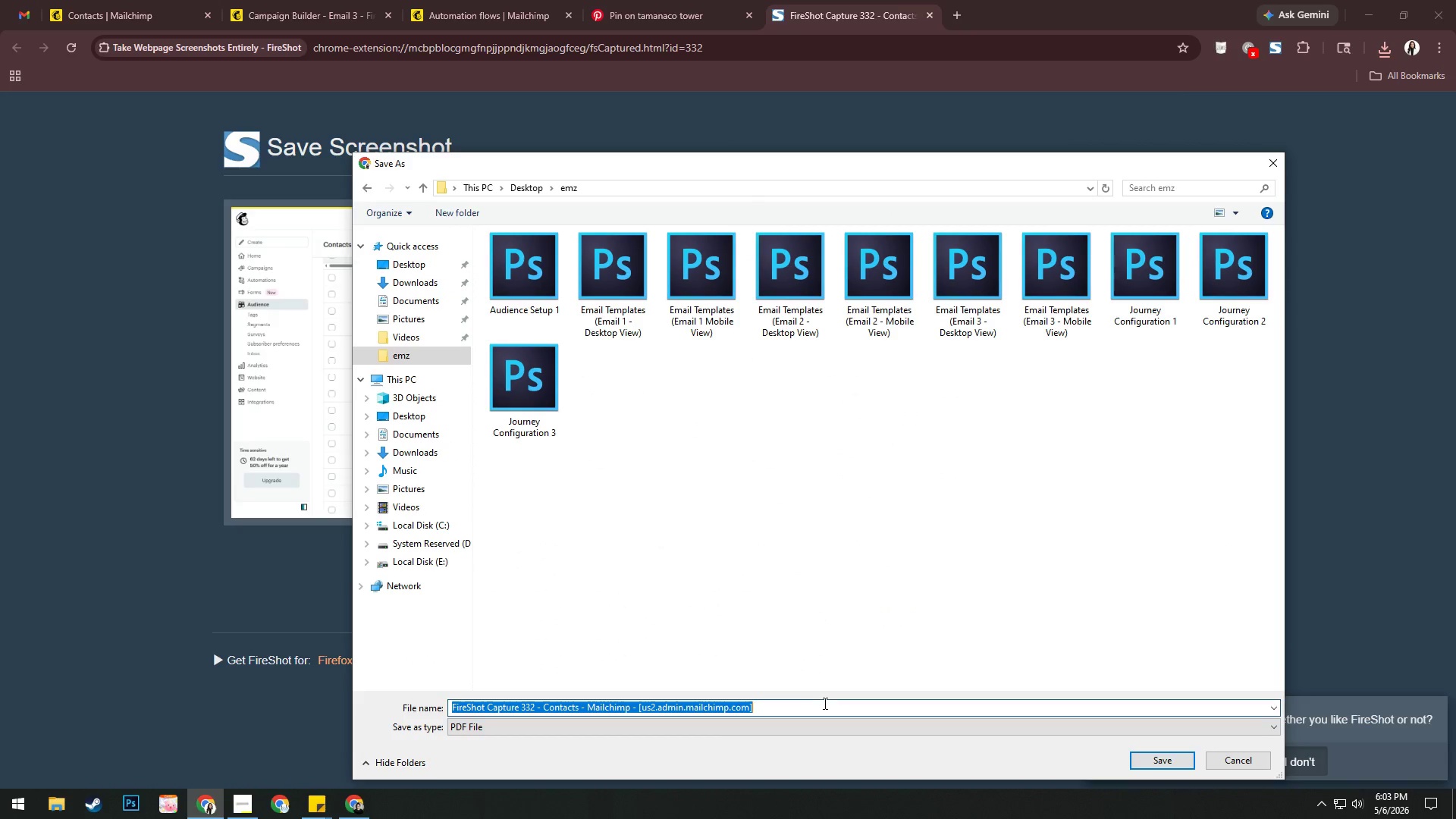 
key(Control+V)
 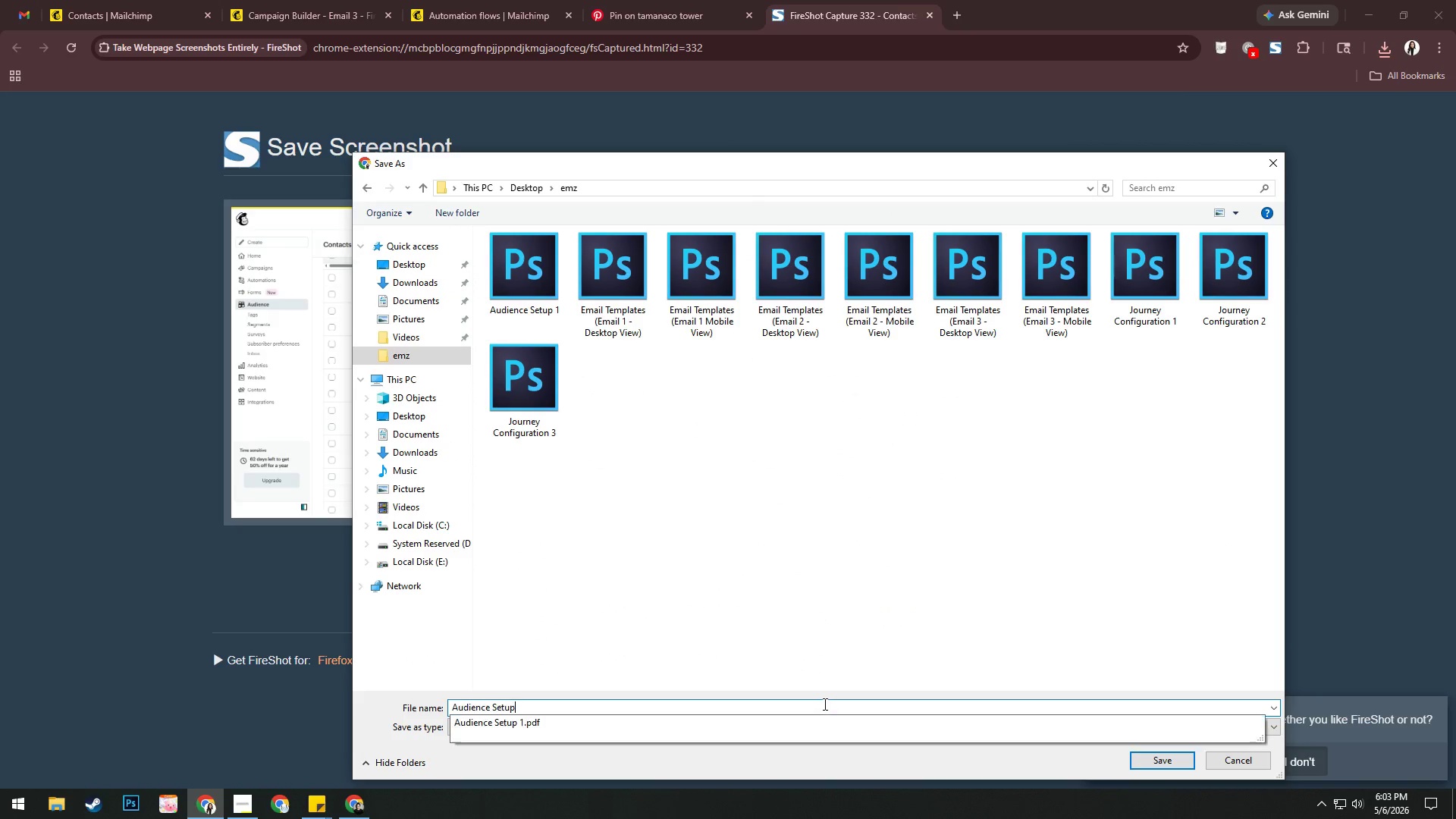 
key(Space)
 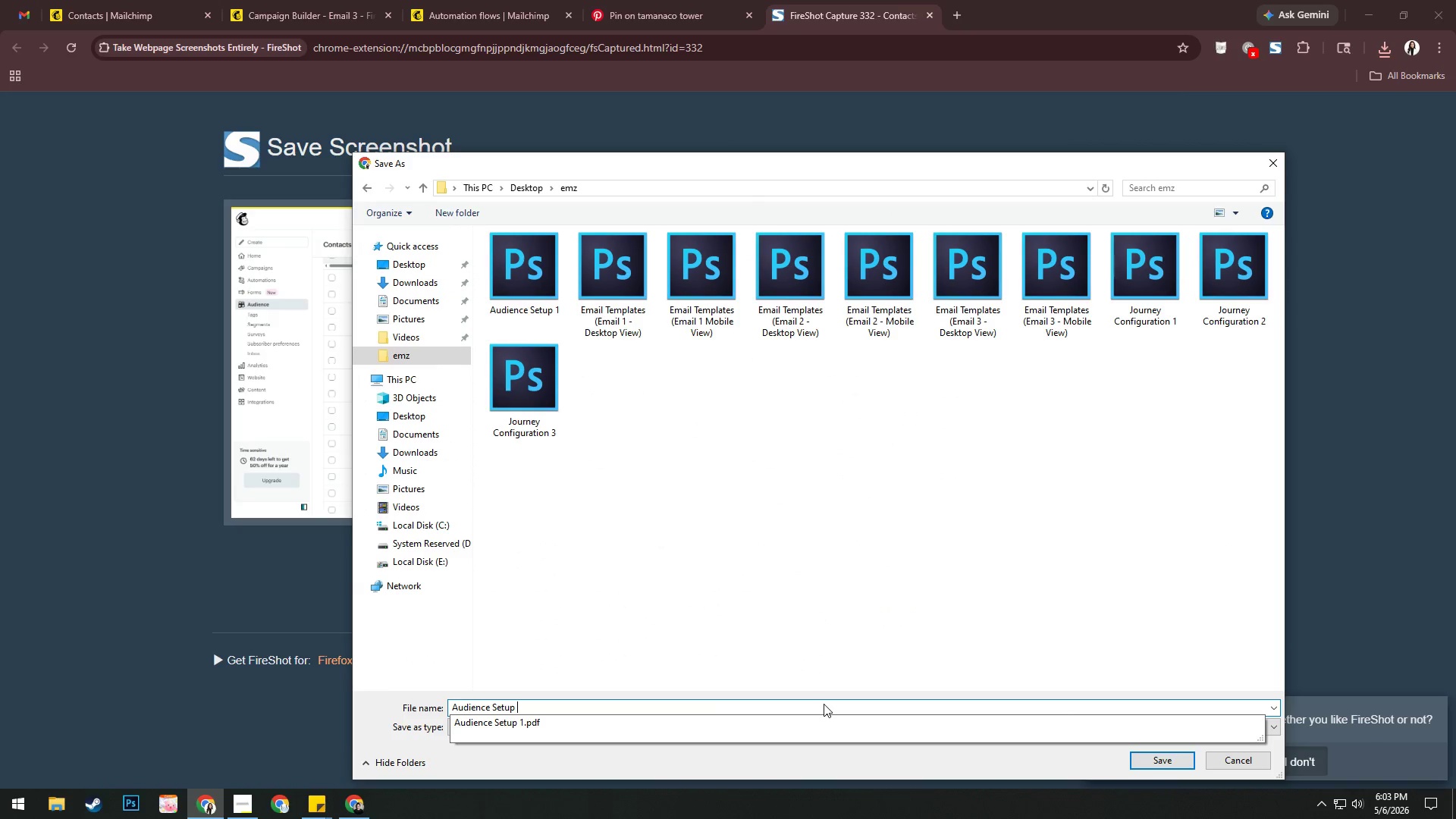 
key(Numpad2)
 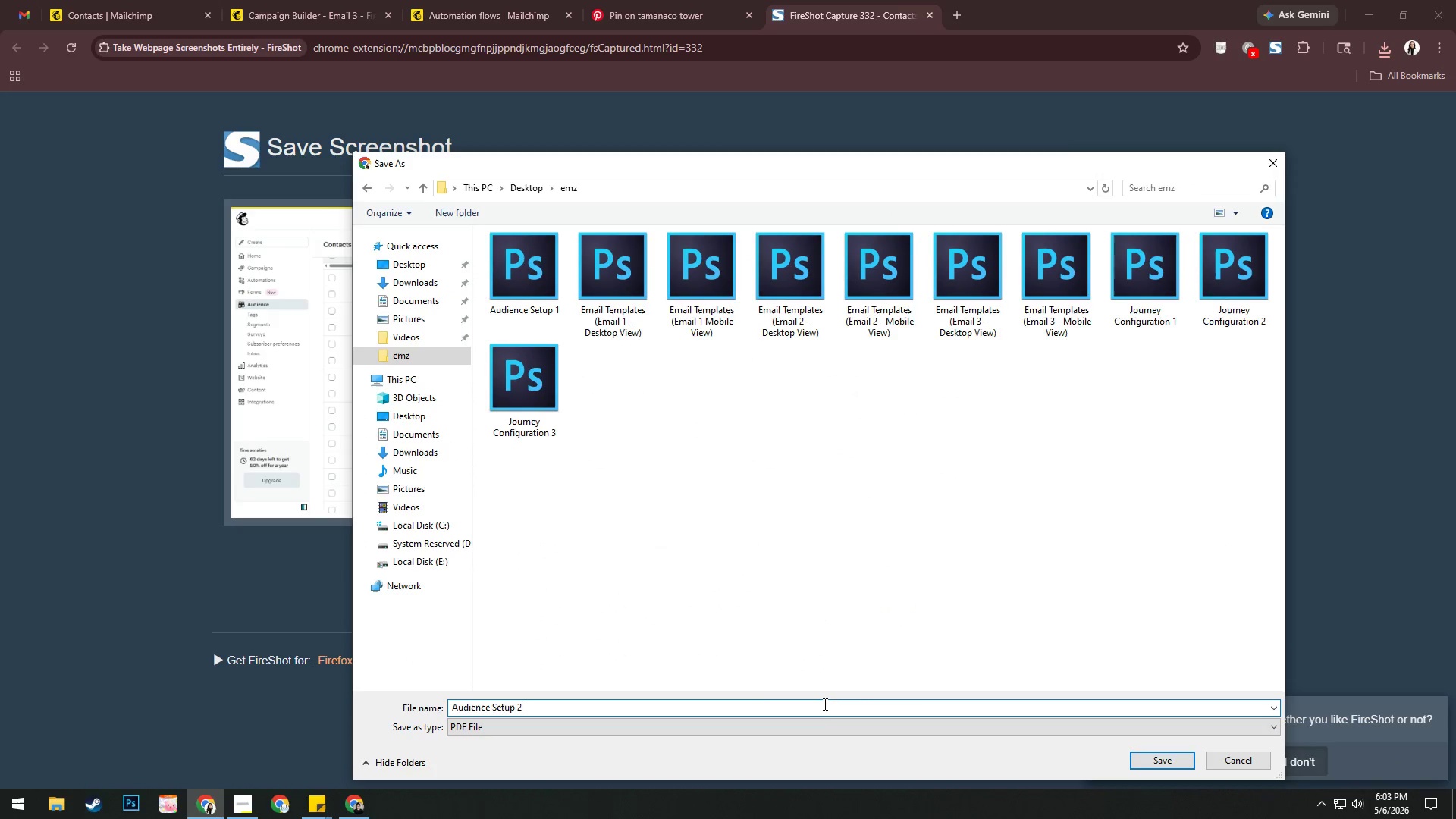 
key(NumpadEnter)
 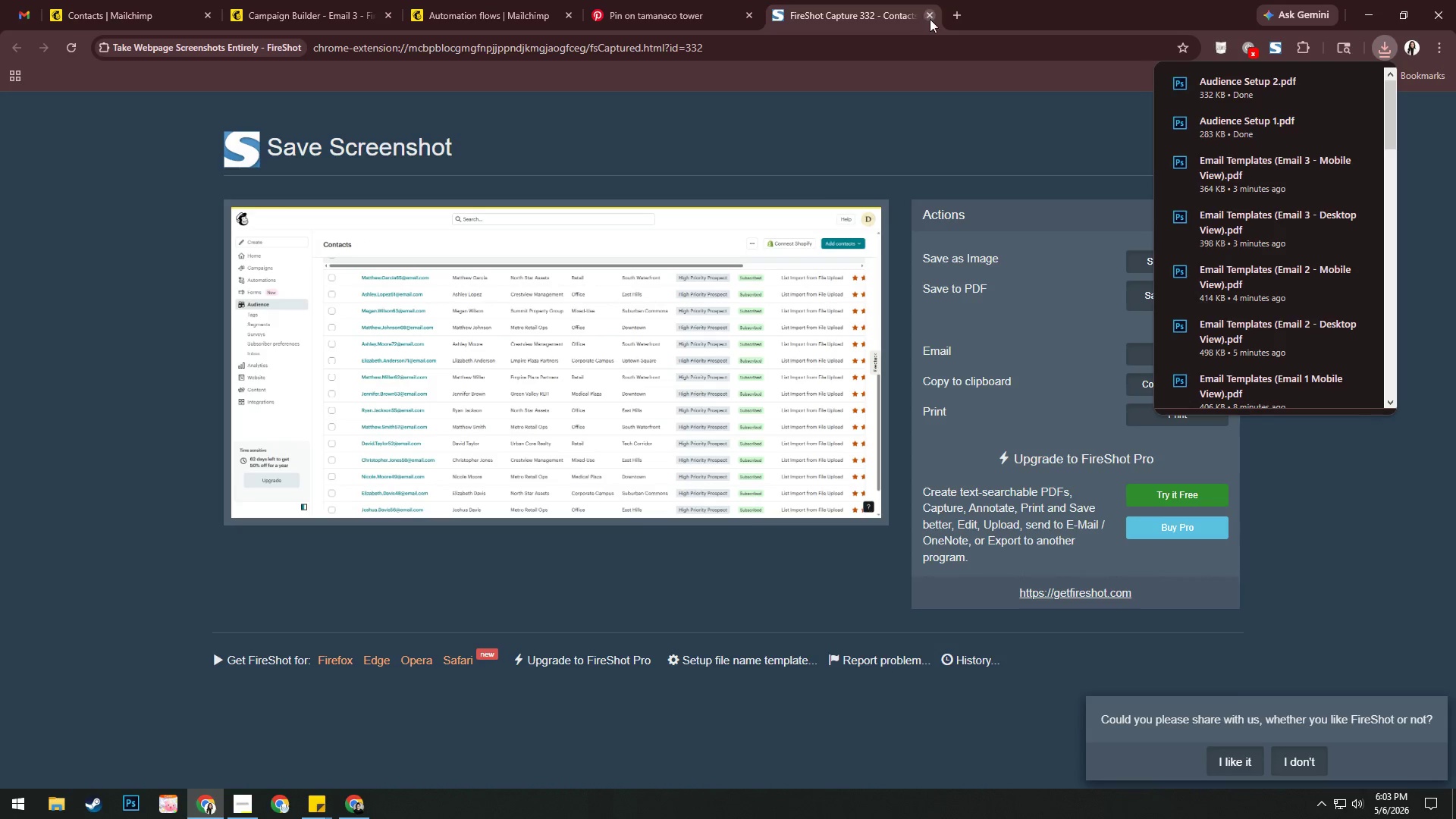 
left_click([927, 15])
 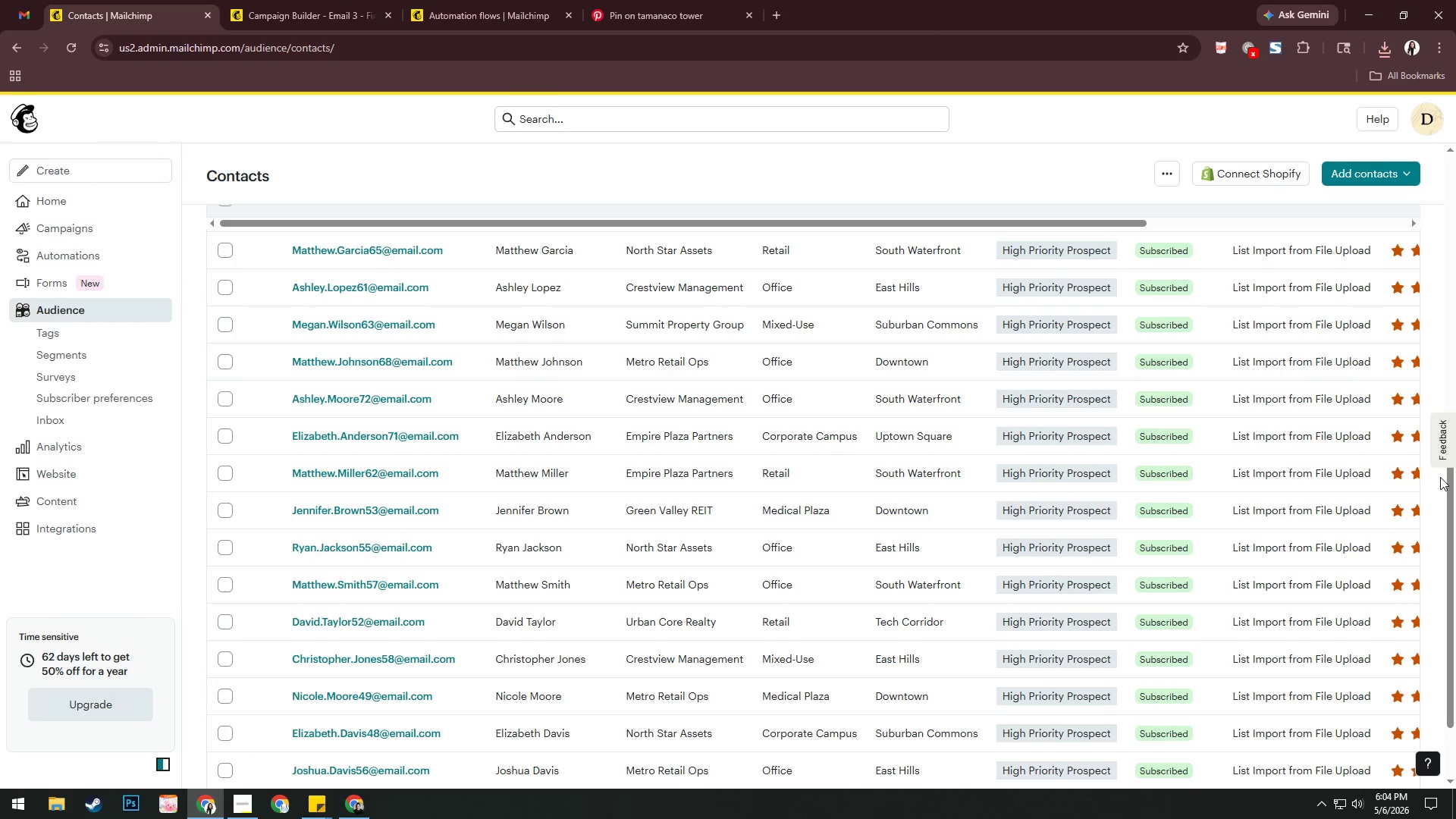 
left_click_drag(start_coordinate=[1451, 486], to_coordinate=[1447, 530])
 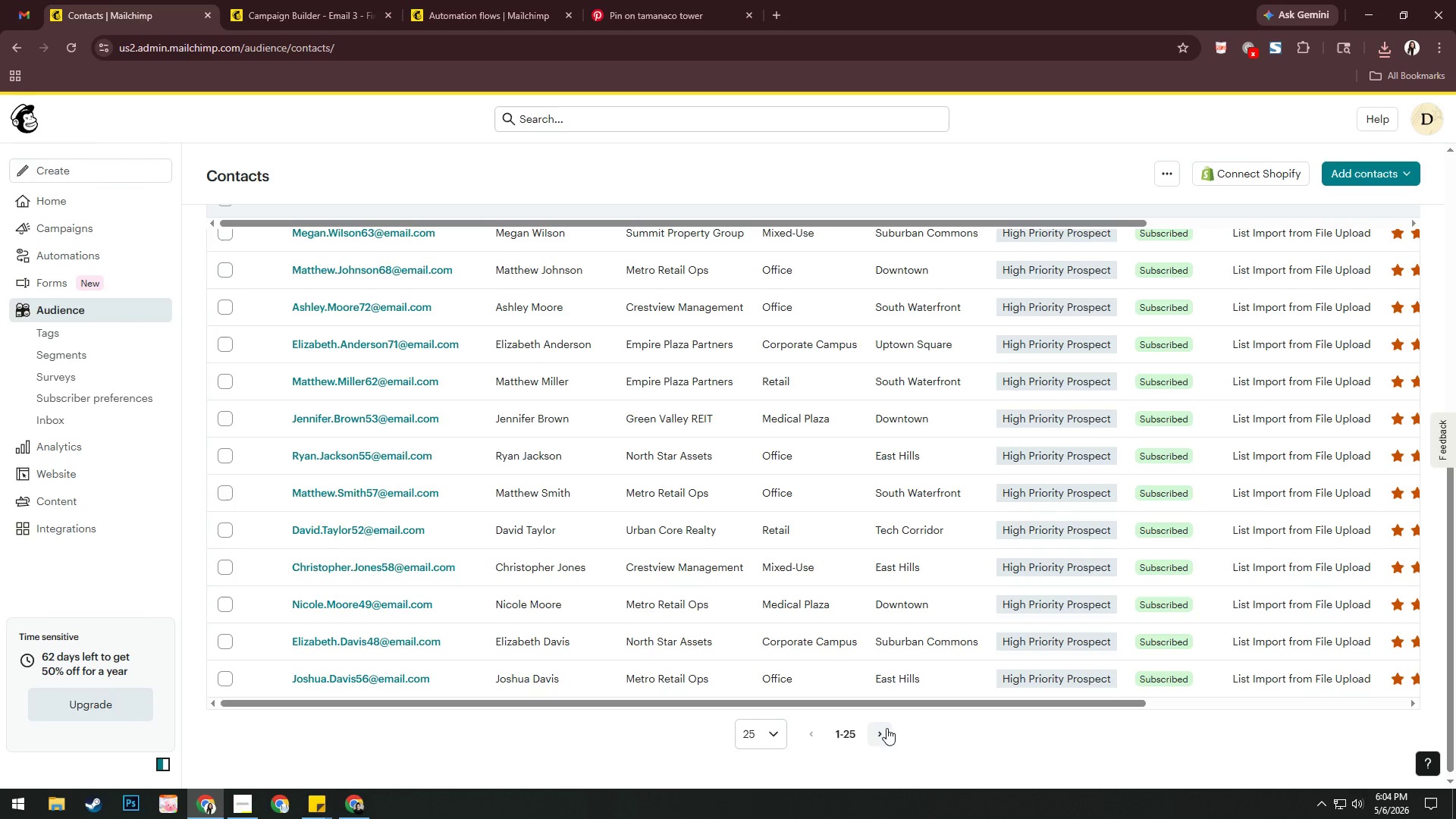 
left_click([884, 731])
 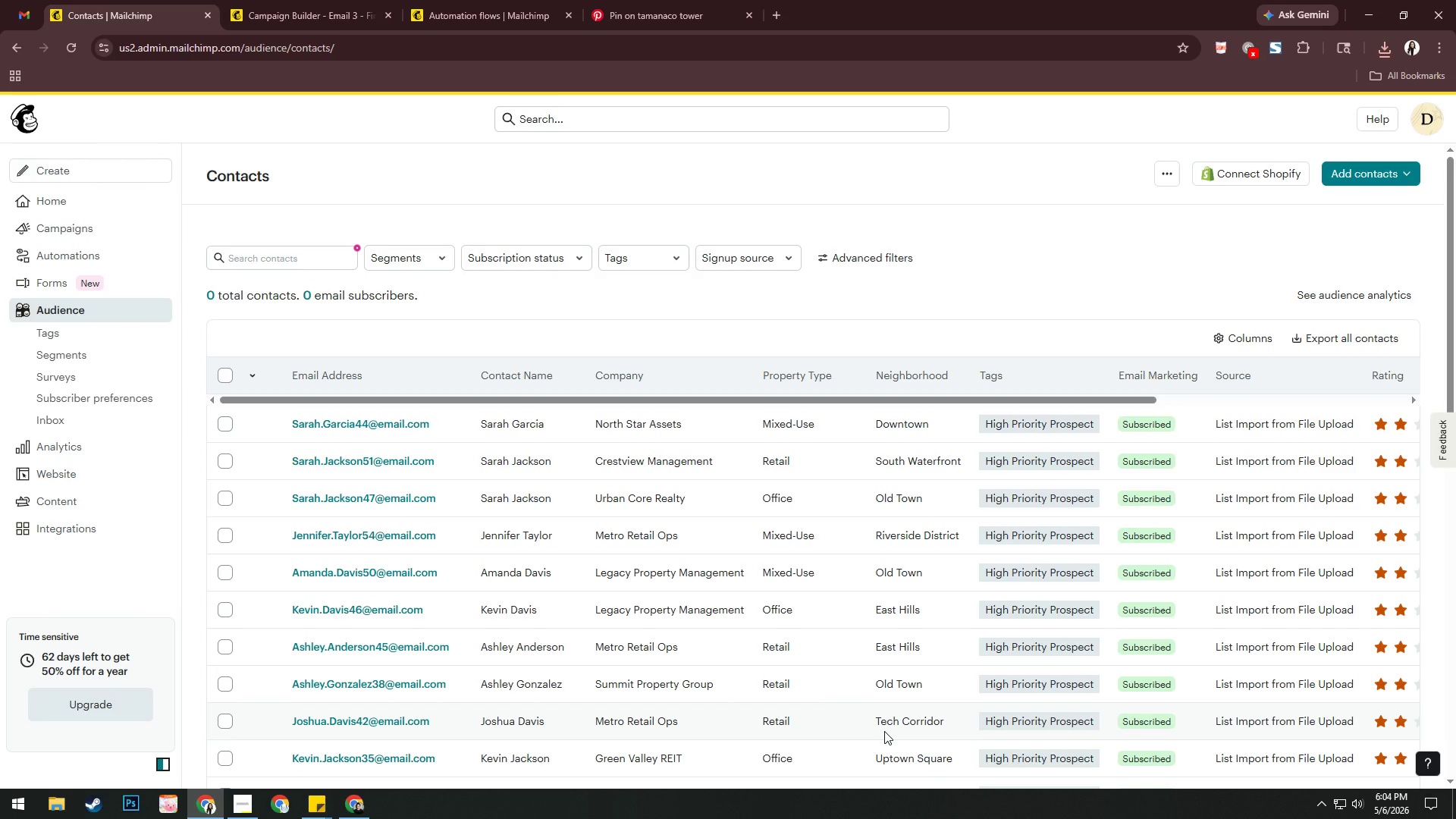 
wait(5.77)
 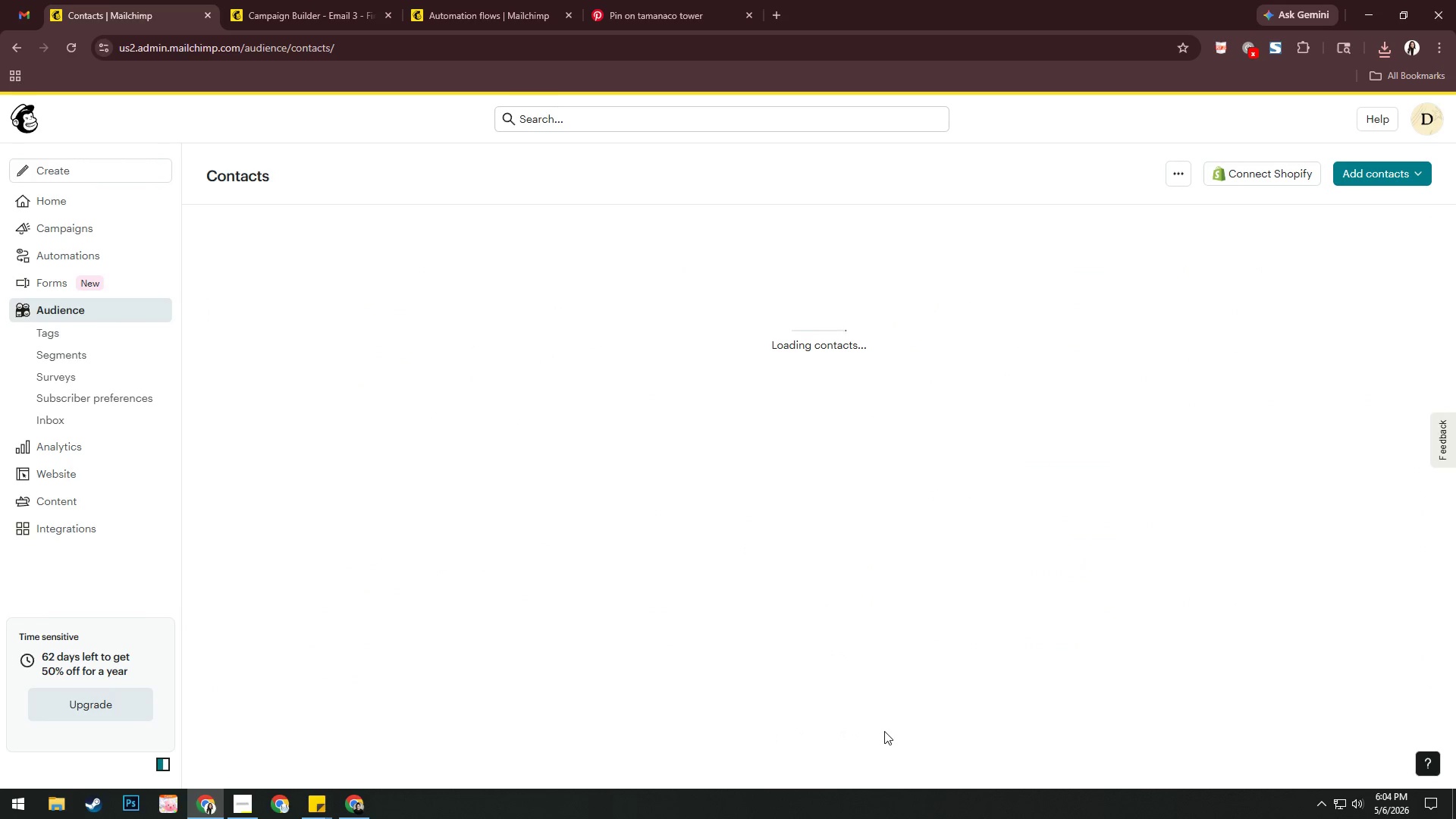 
scroll: coordinate [787, 526], scroll_direction: down, amount: 15.0
 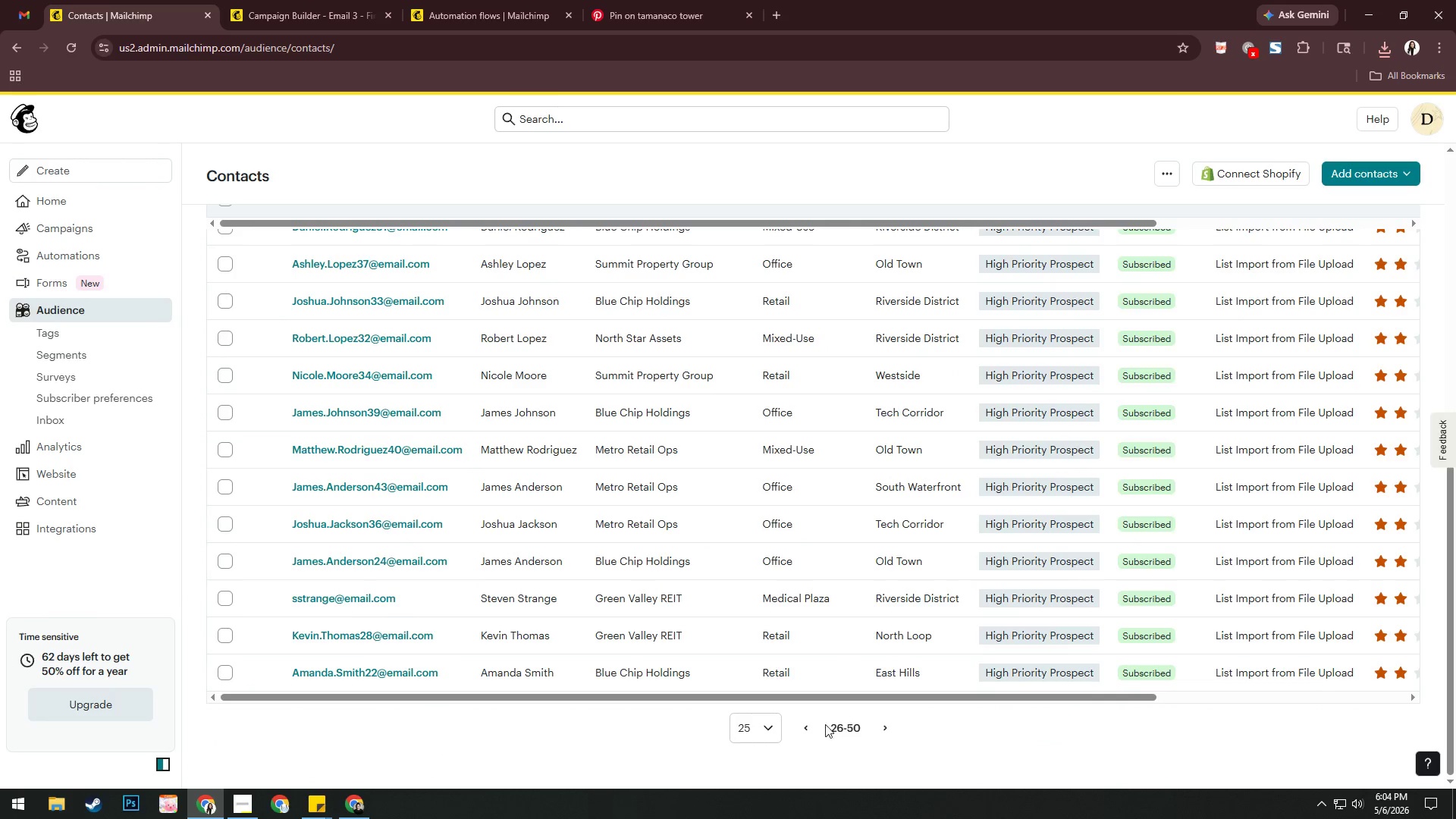 
left_click([808, 729])
 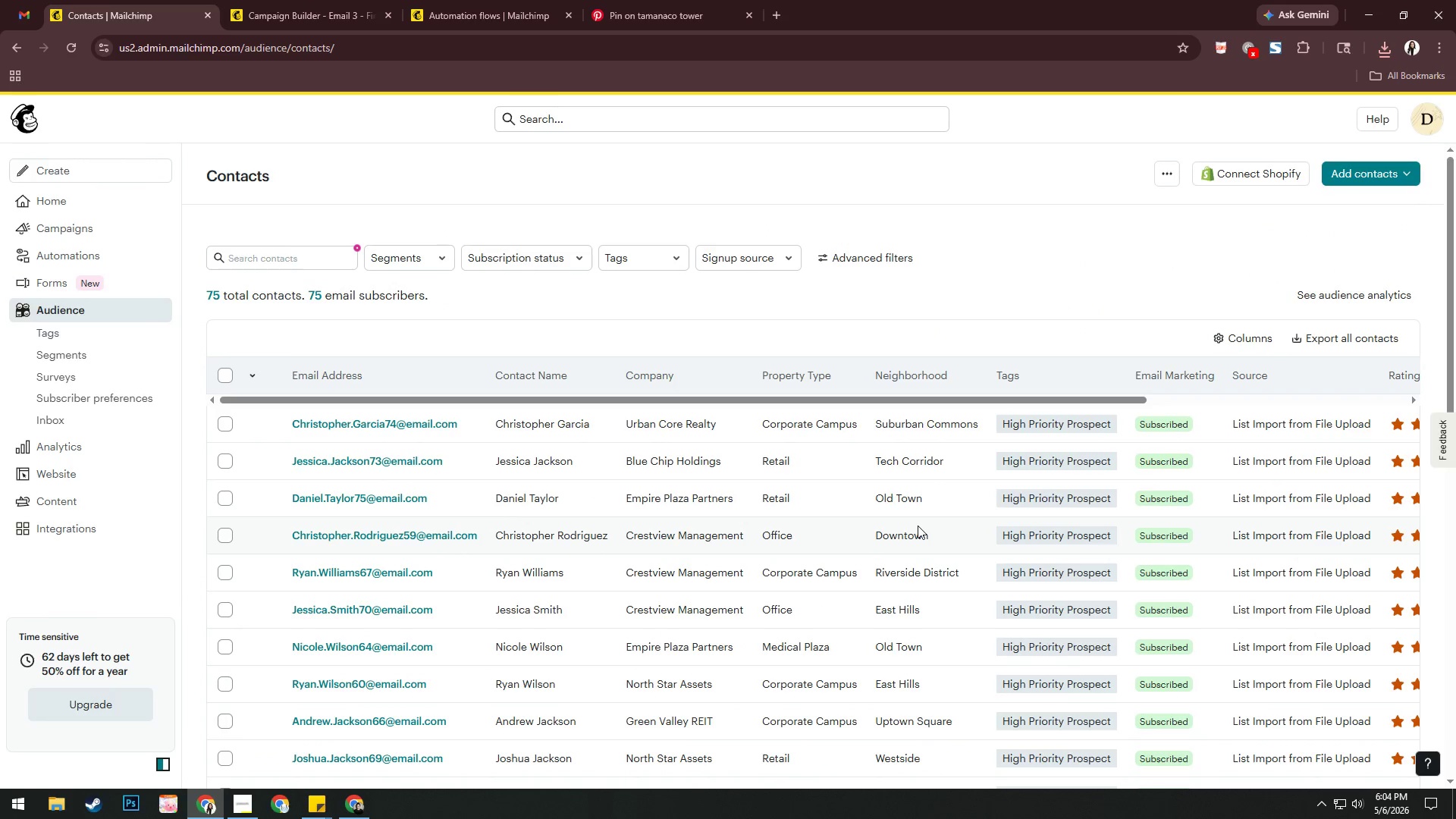 
scroll: coordinate [918, 526], scroll_direction: down, amount: 11.0
 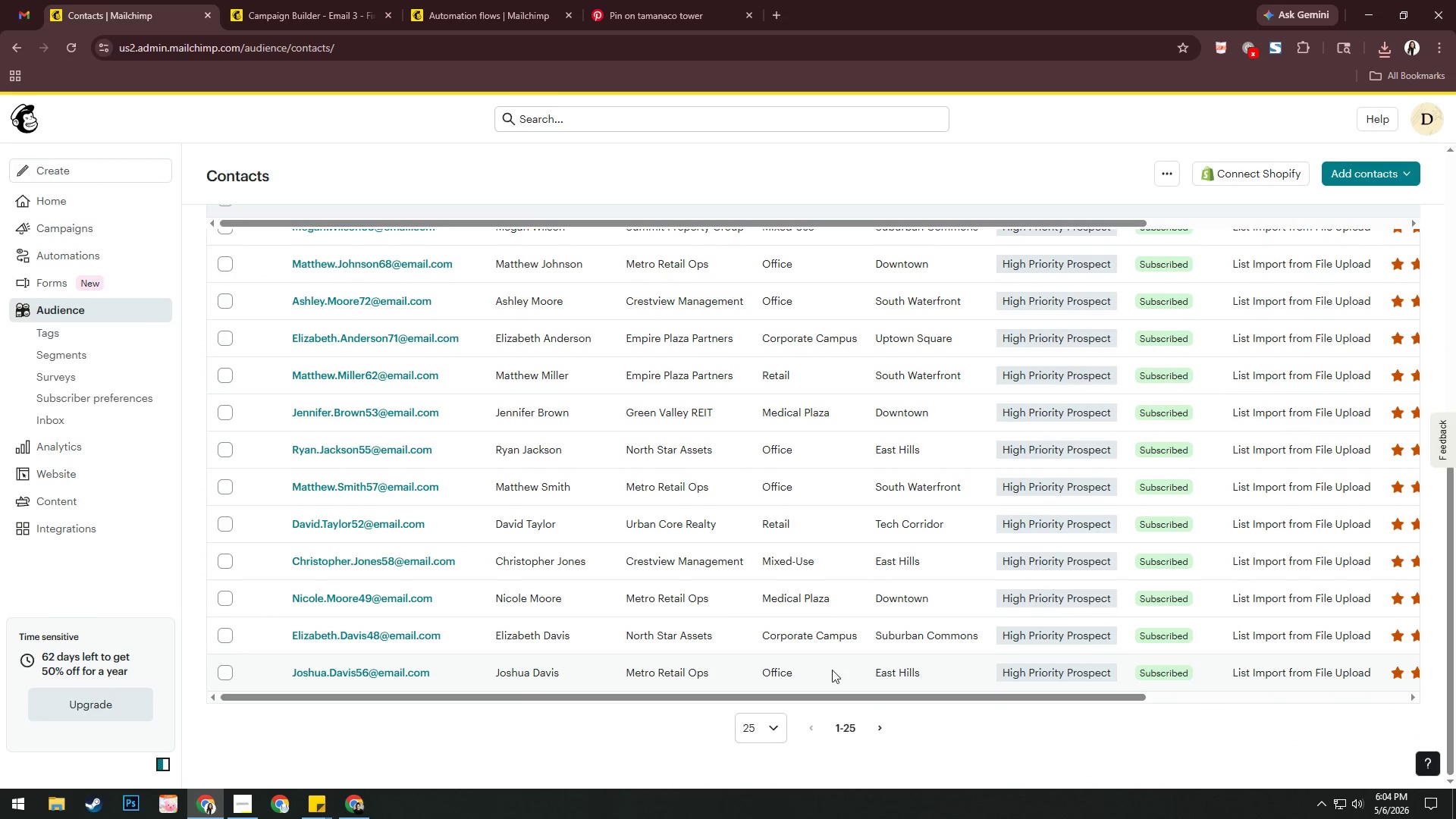 
left_click([778, 736])
 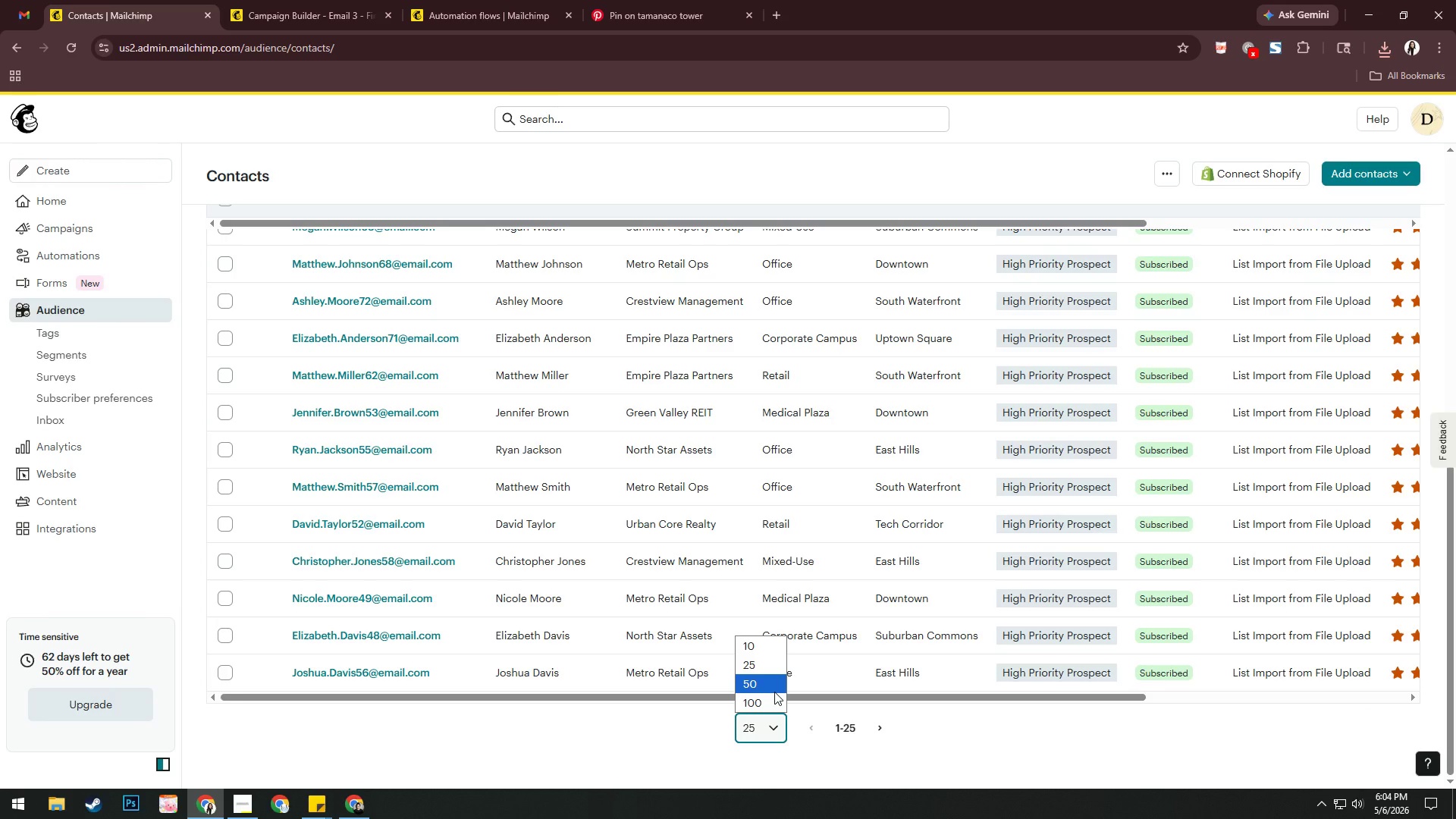 
wait(5.41)
 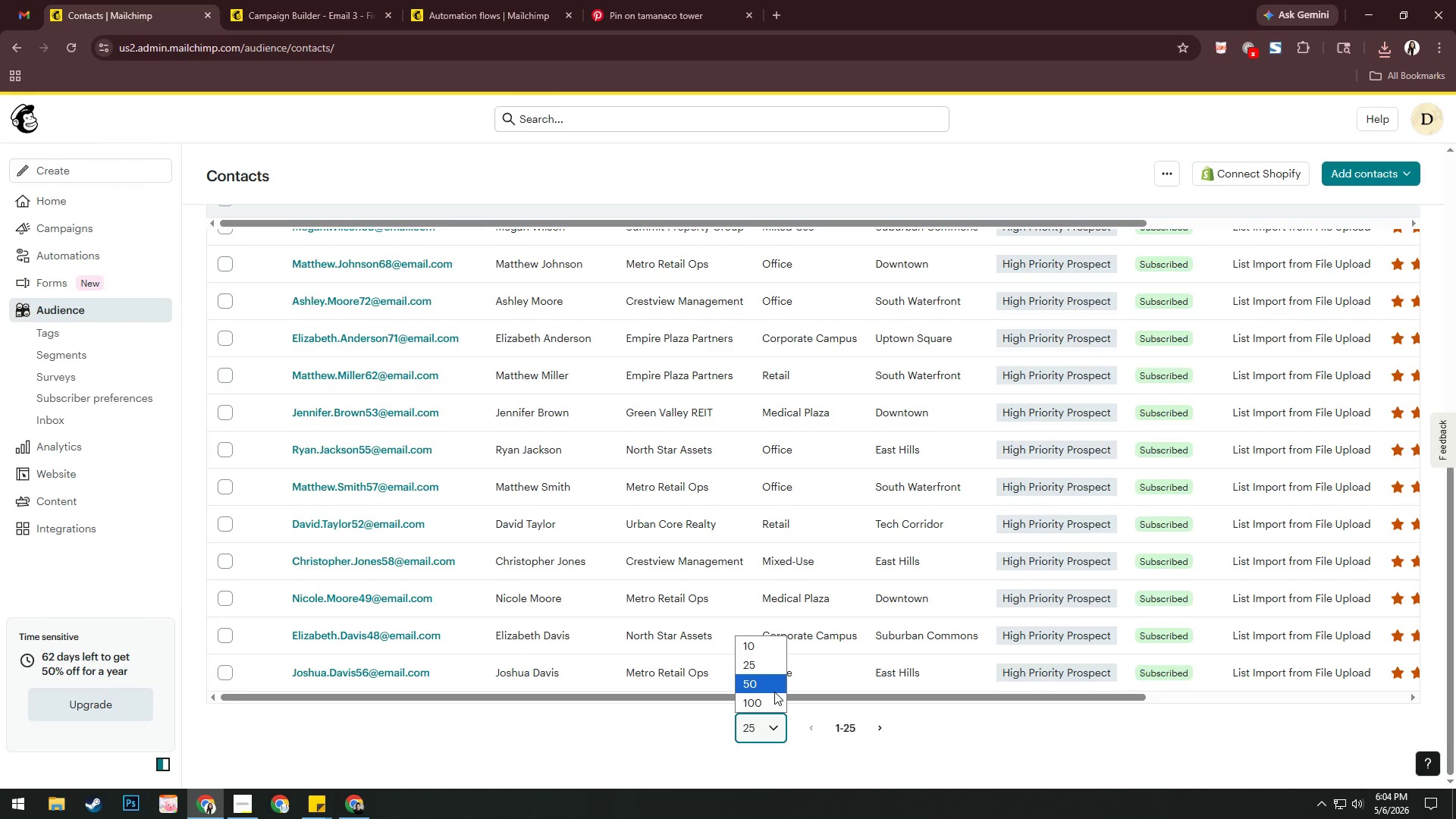 
double_click([774, 692])
 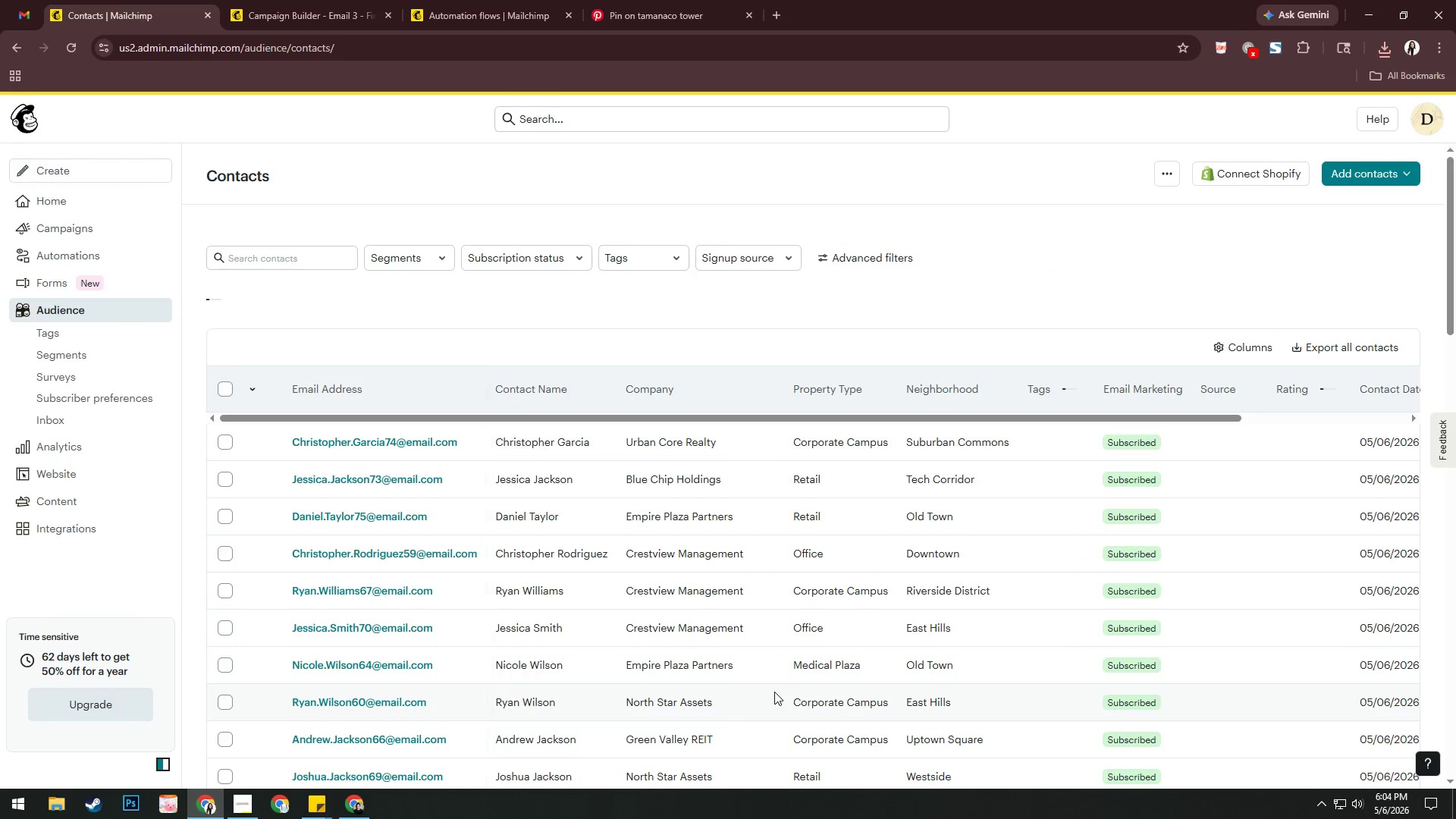 
key(Alt+AltLeft)
 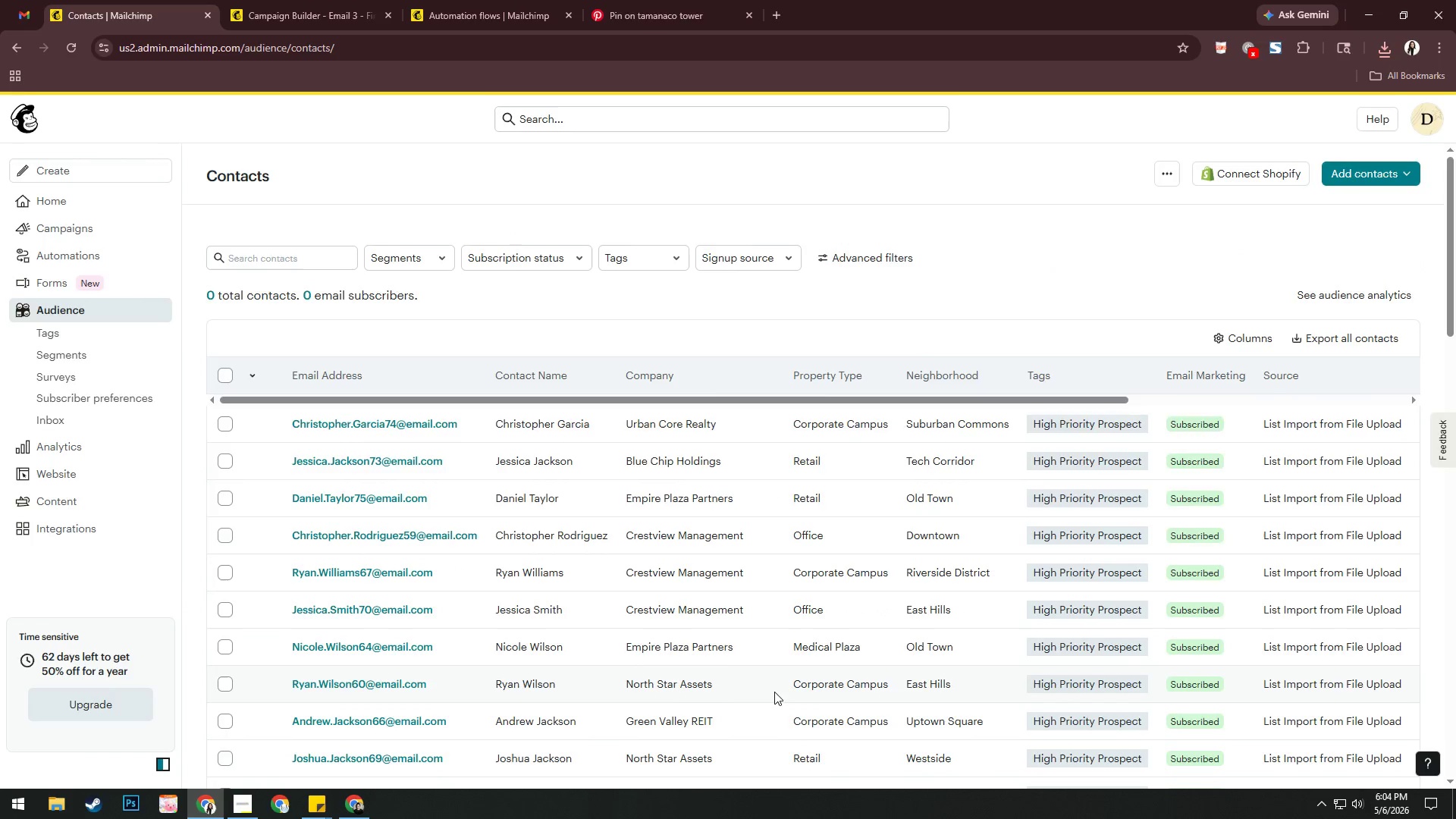 
key(Alt+Tab)